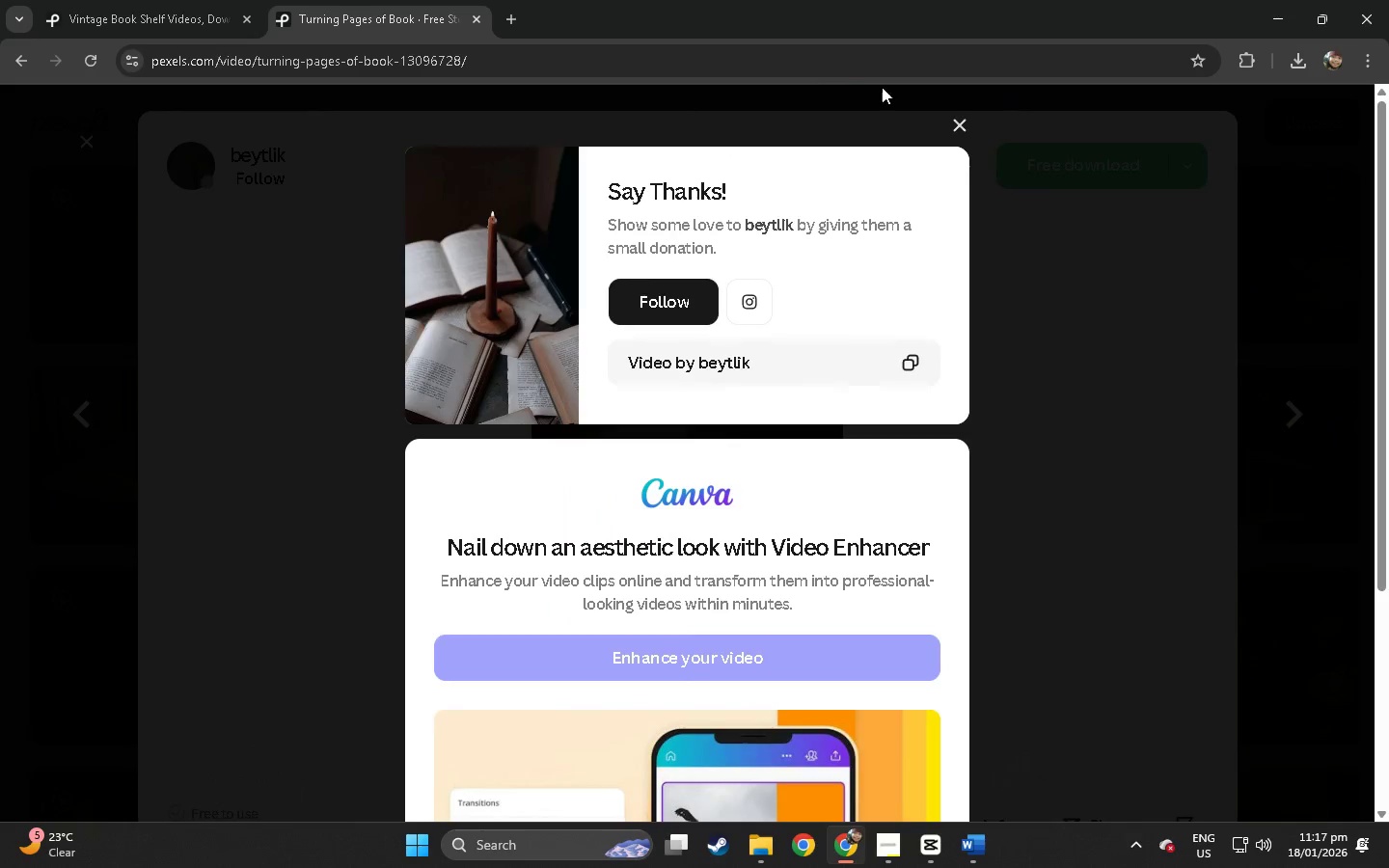 
left_click([826, 75])
 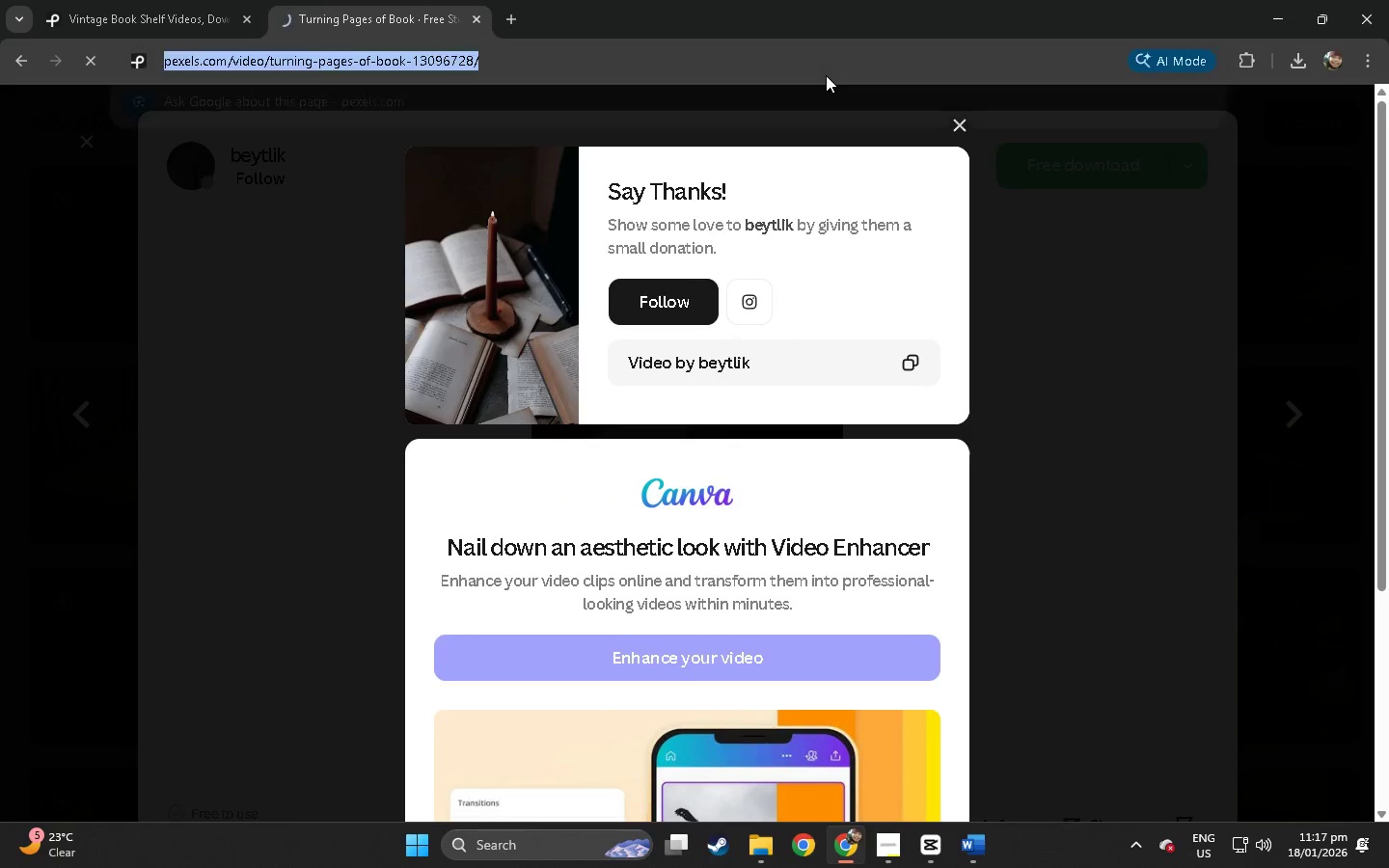 
key(Control+ControlLeft)
 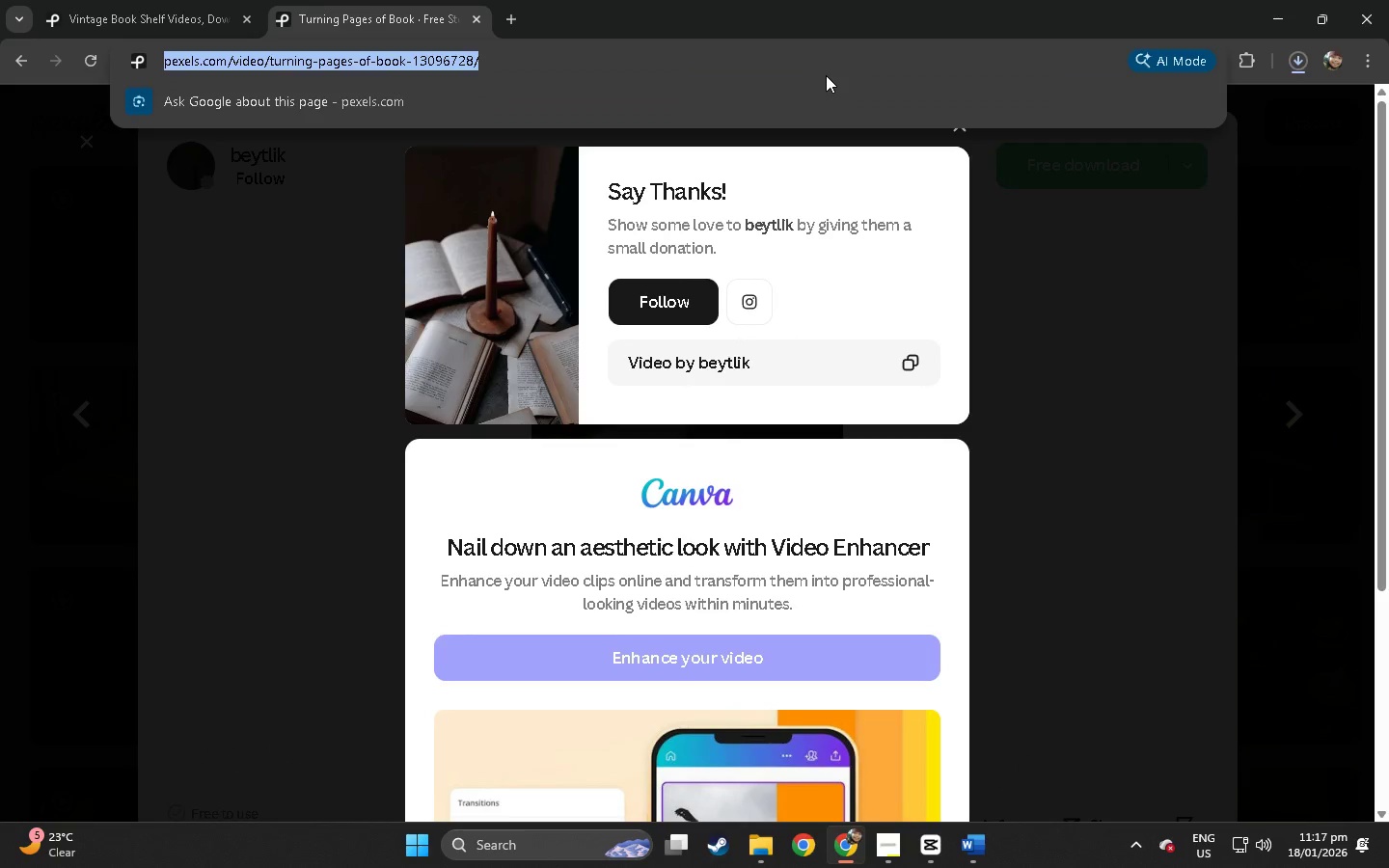 
key(Control+C)
 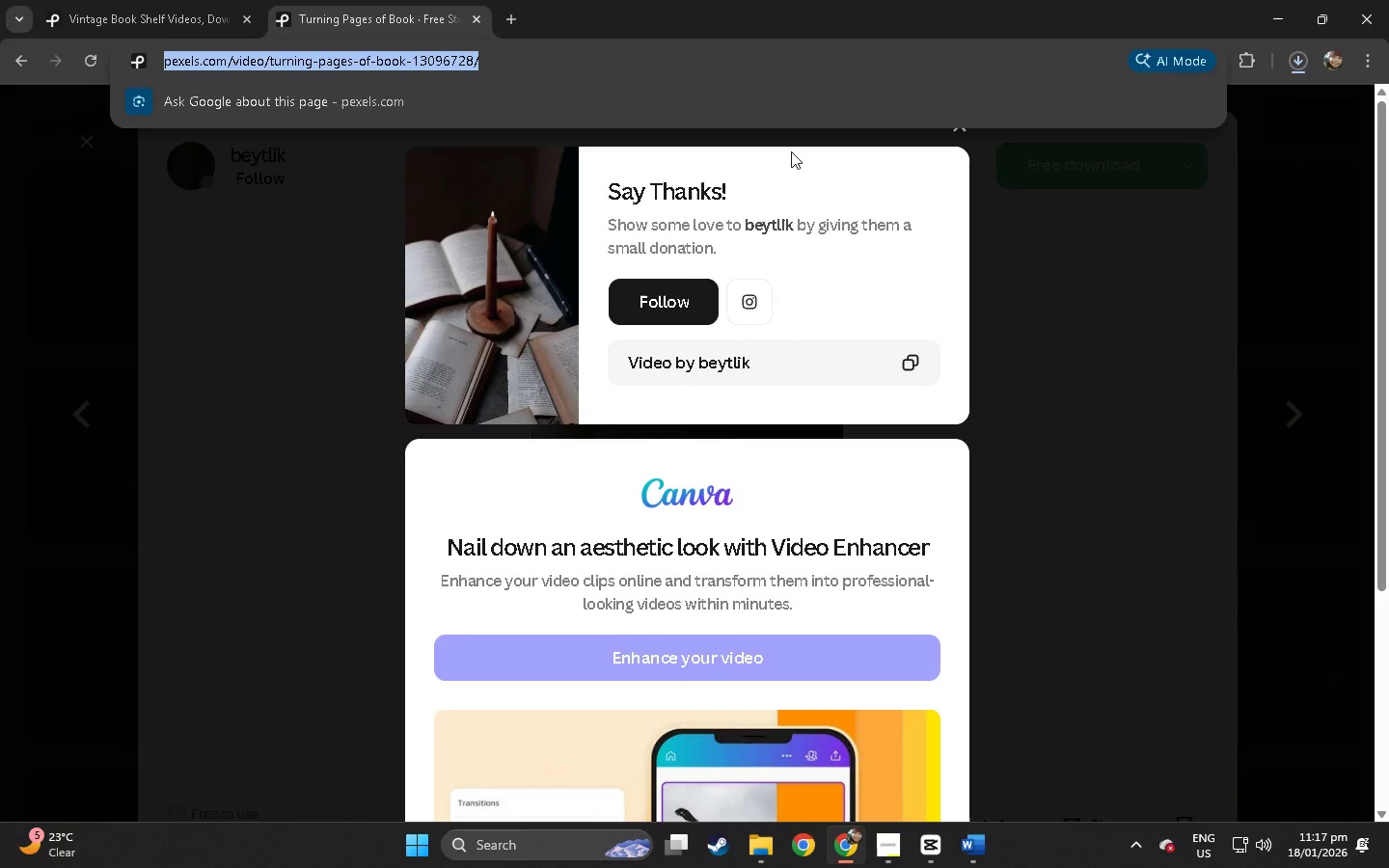 
key(Alt+Tab)
 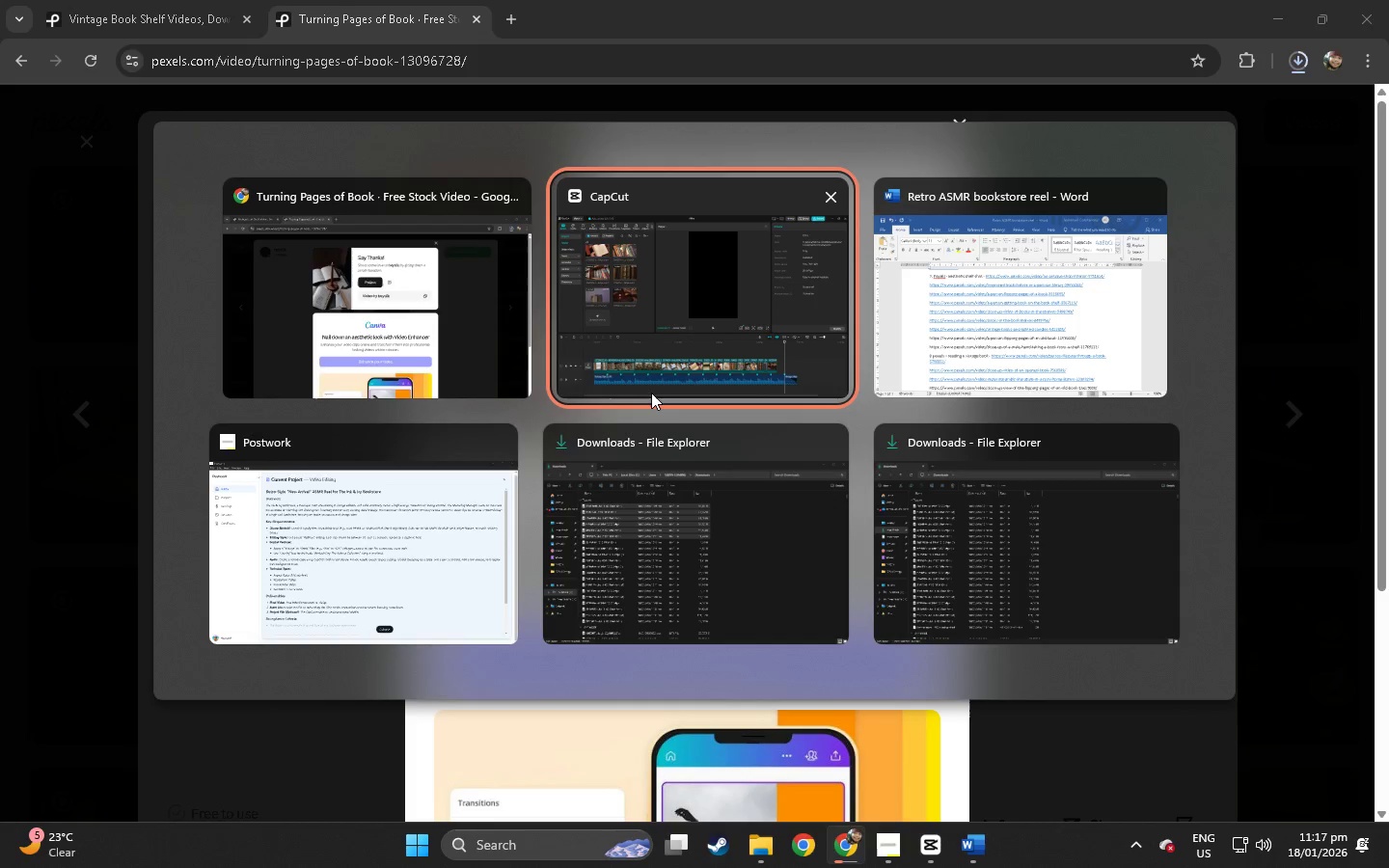 
key(Alt+Tab)
 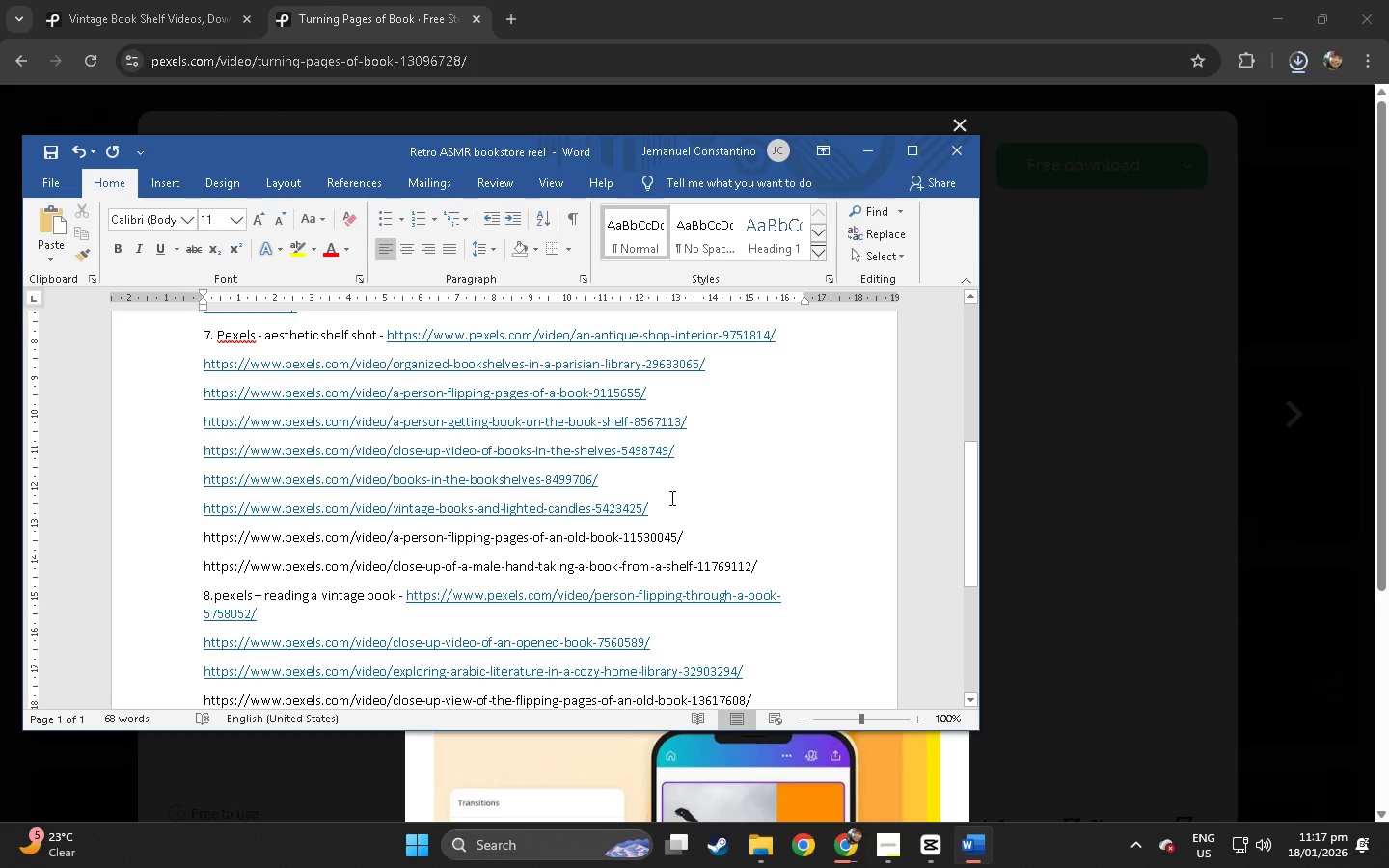 
left_click([669, 514])
 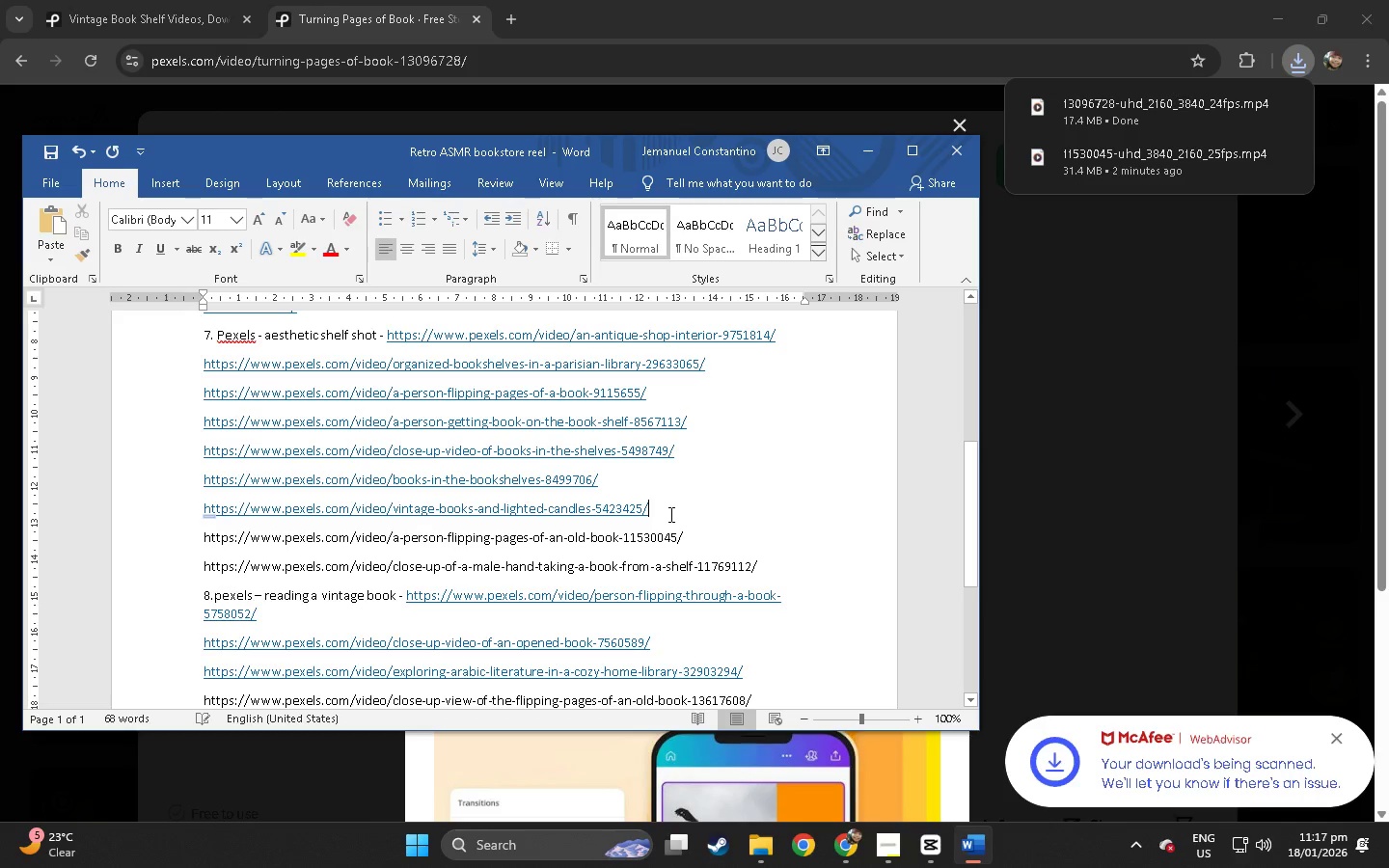 
key(Enter)
 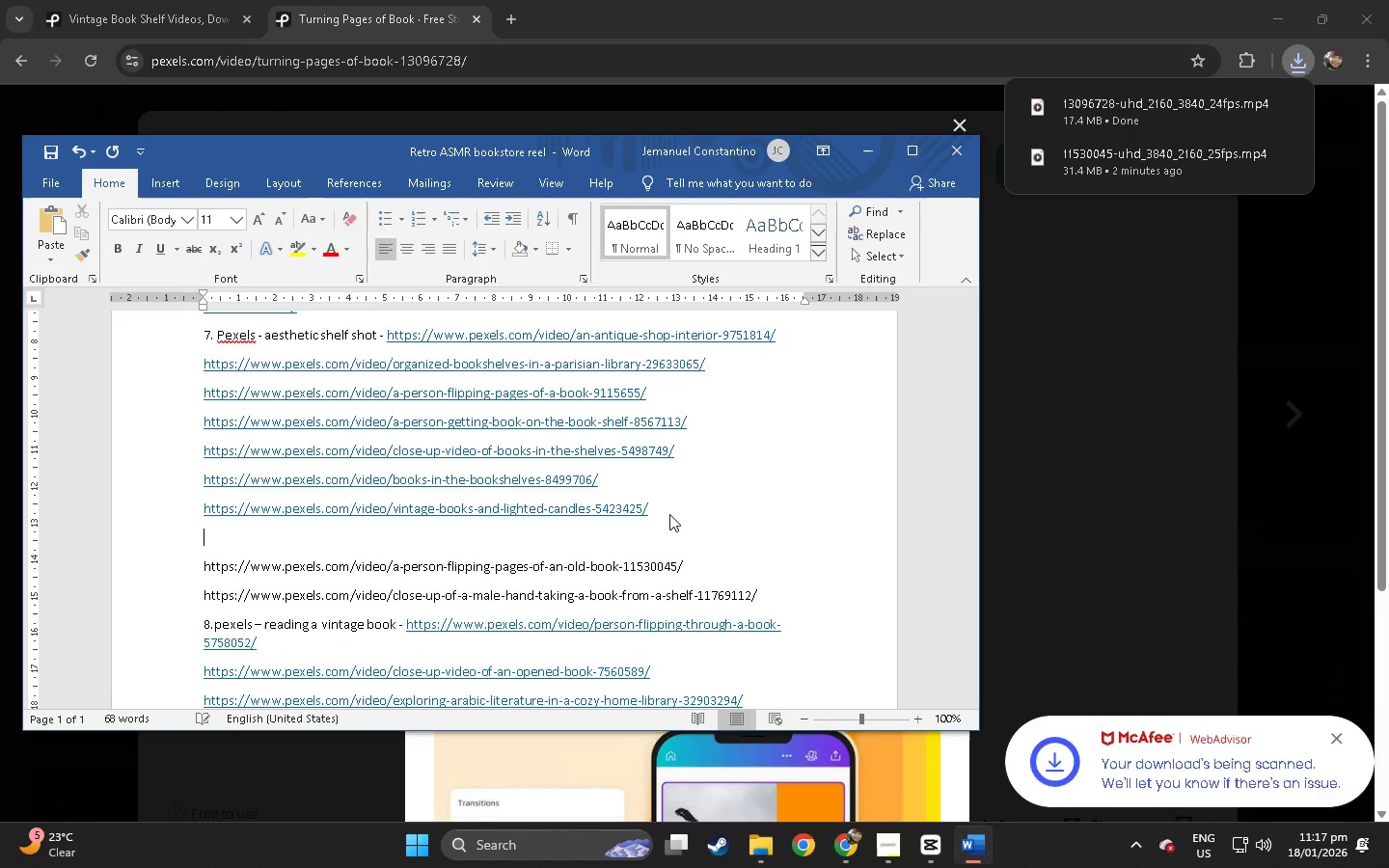 
key(Control+ControlLeft)
 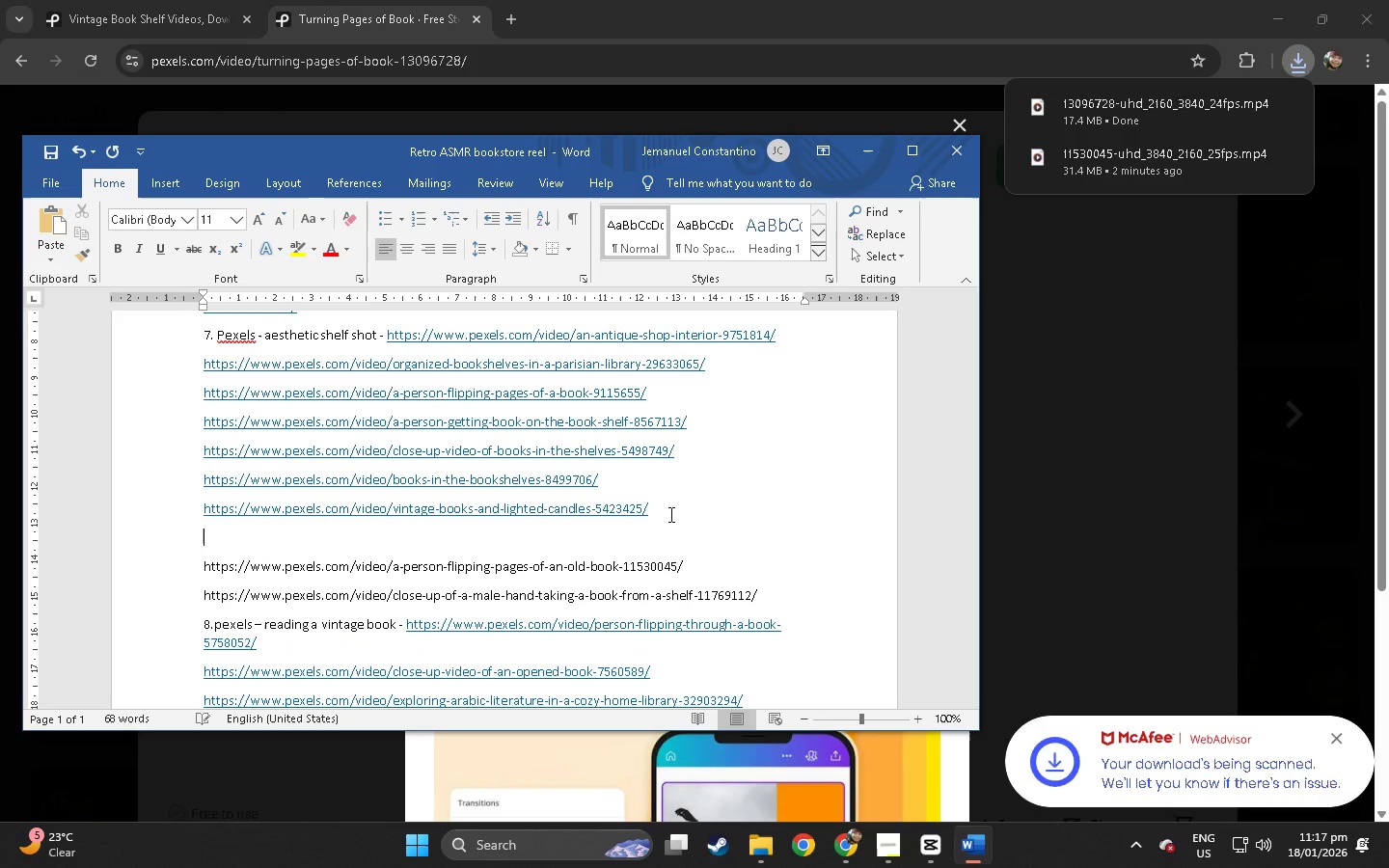 
key(Control+V)
 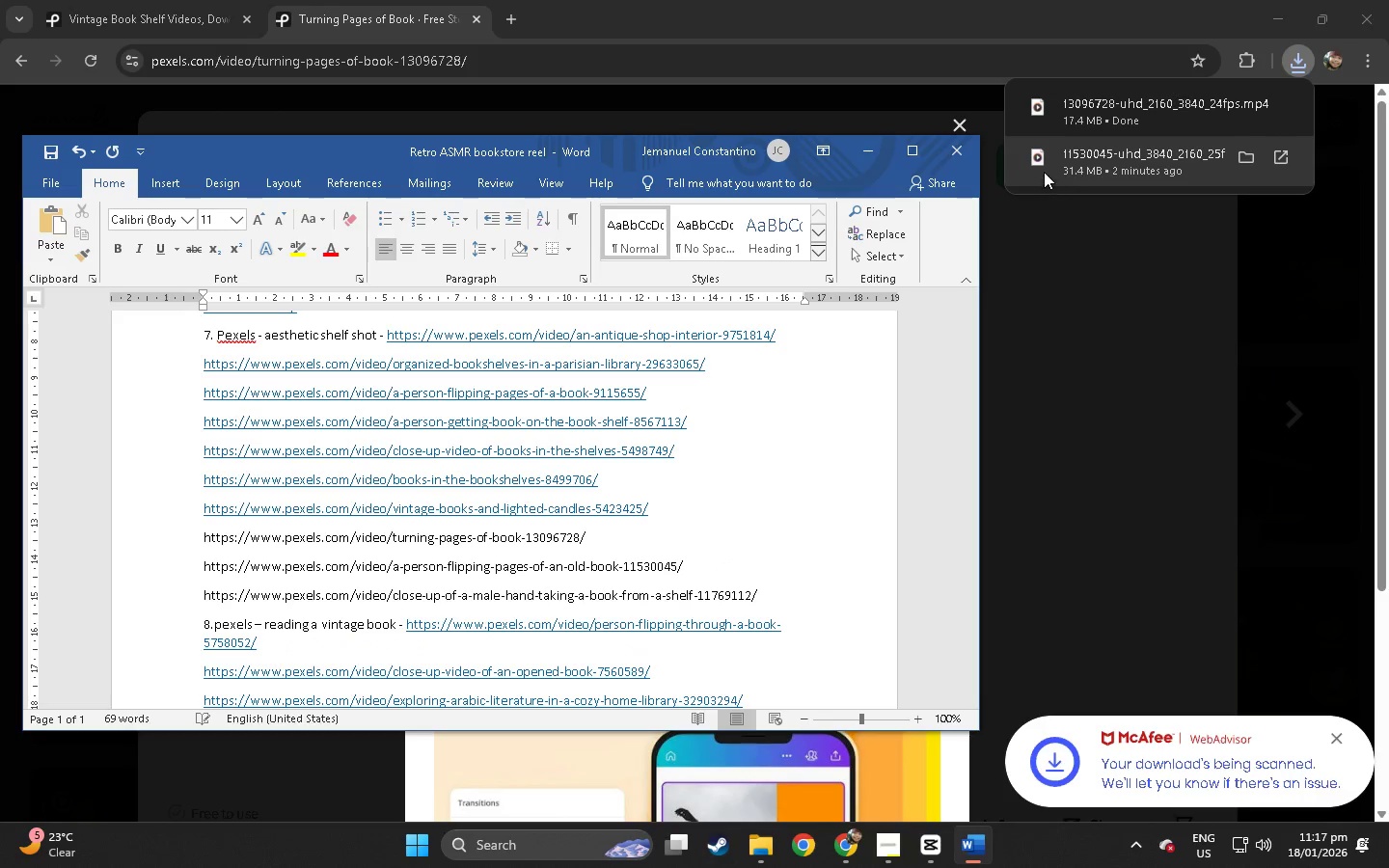 
left_click_drag(start_coordinate=[1077, 120], to_coordinate=[372, 457])
 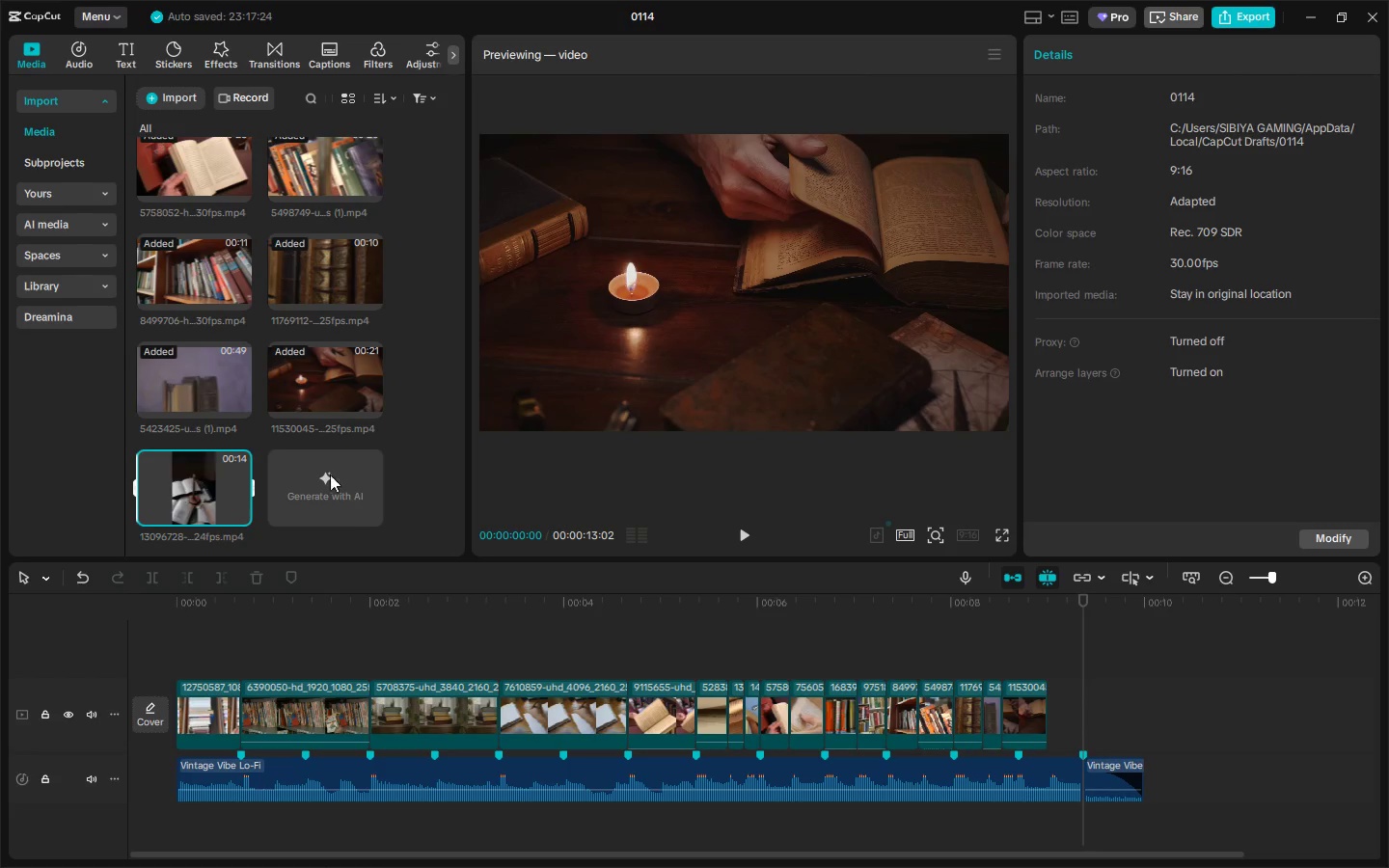 
key(Alt+Tab)
 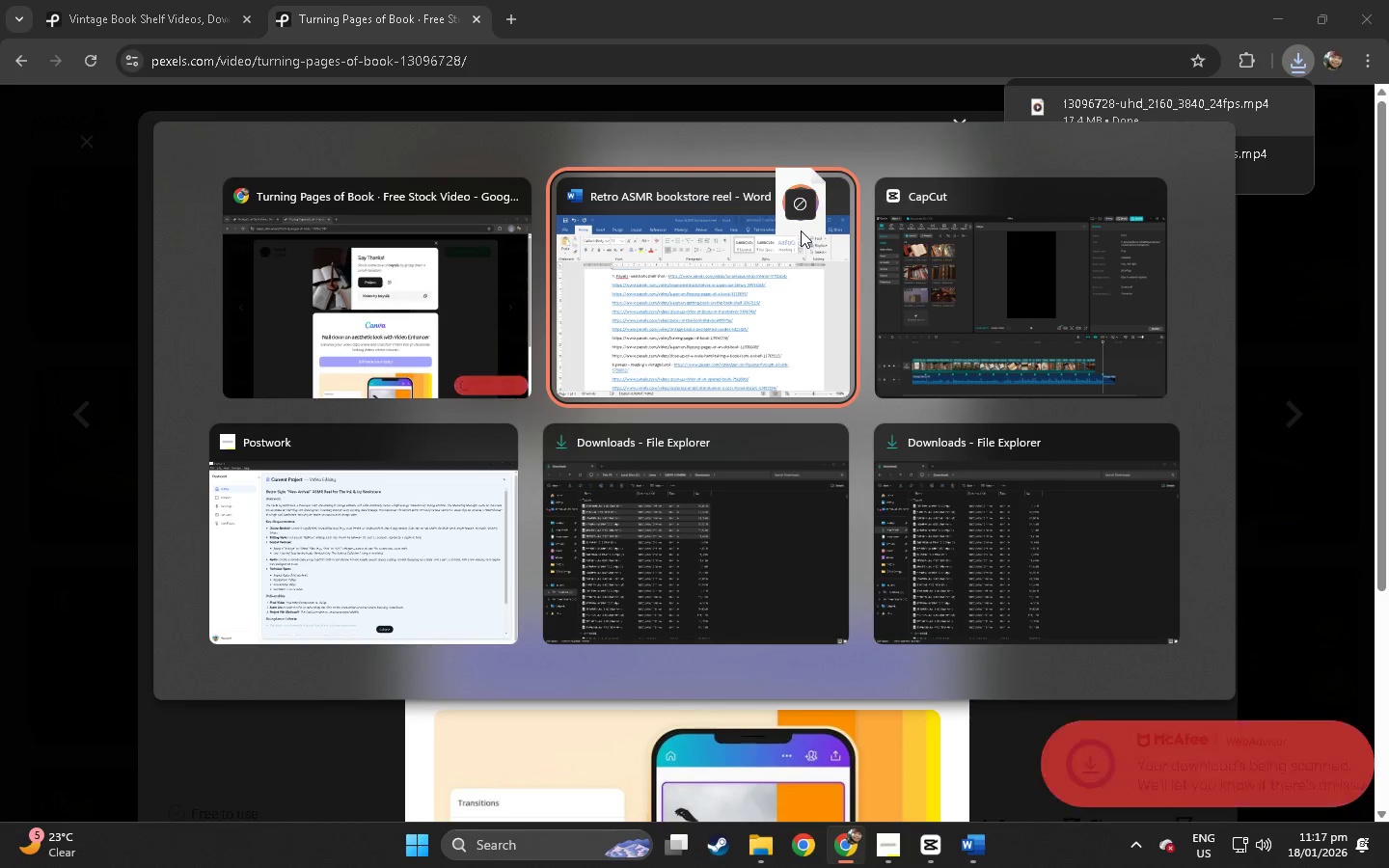 
key(Alt+Tab)
 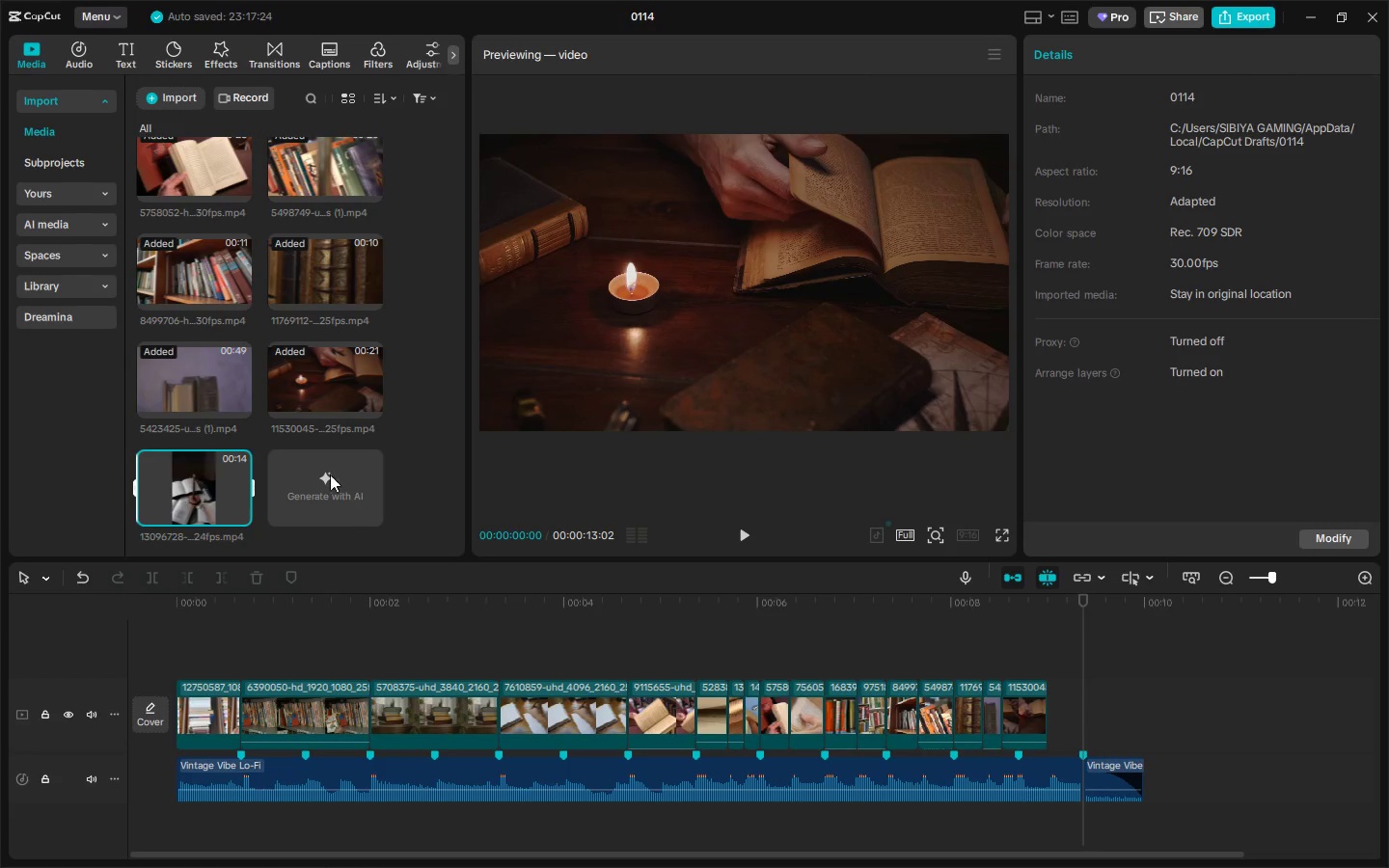 
left_click_drag(start_coordinate=[195, 472], to_coordinate=[1056, 706])
 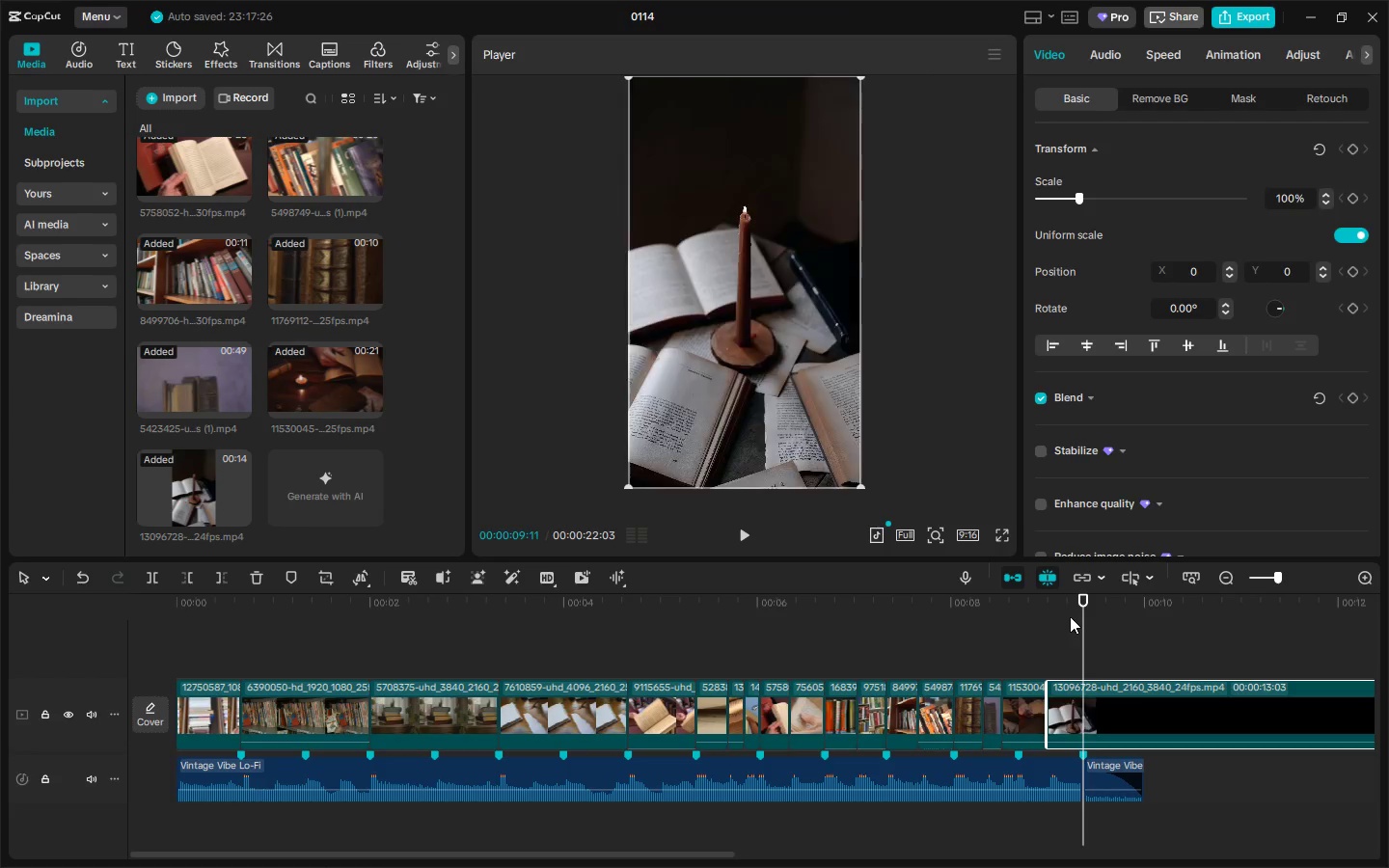 
left_click_drag(start_coordinate=[1061, 610], to_coordinate=[1042, 610])
 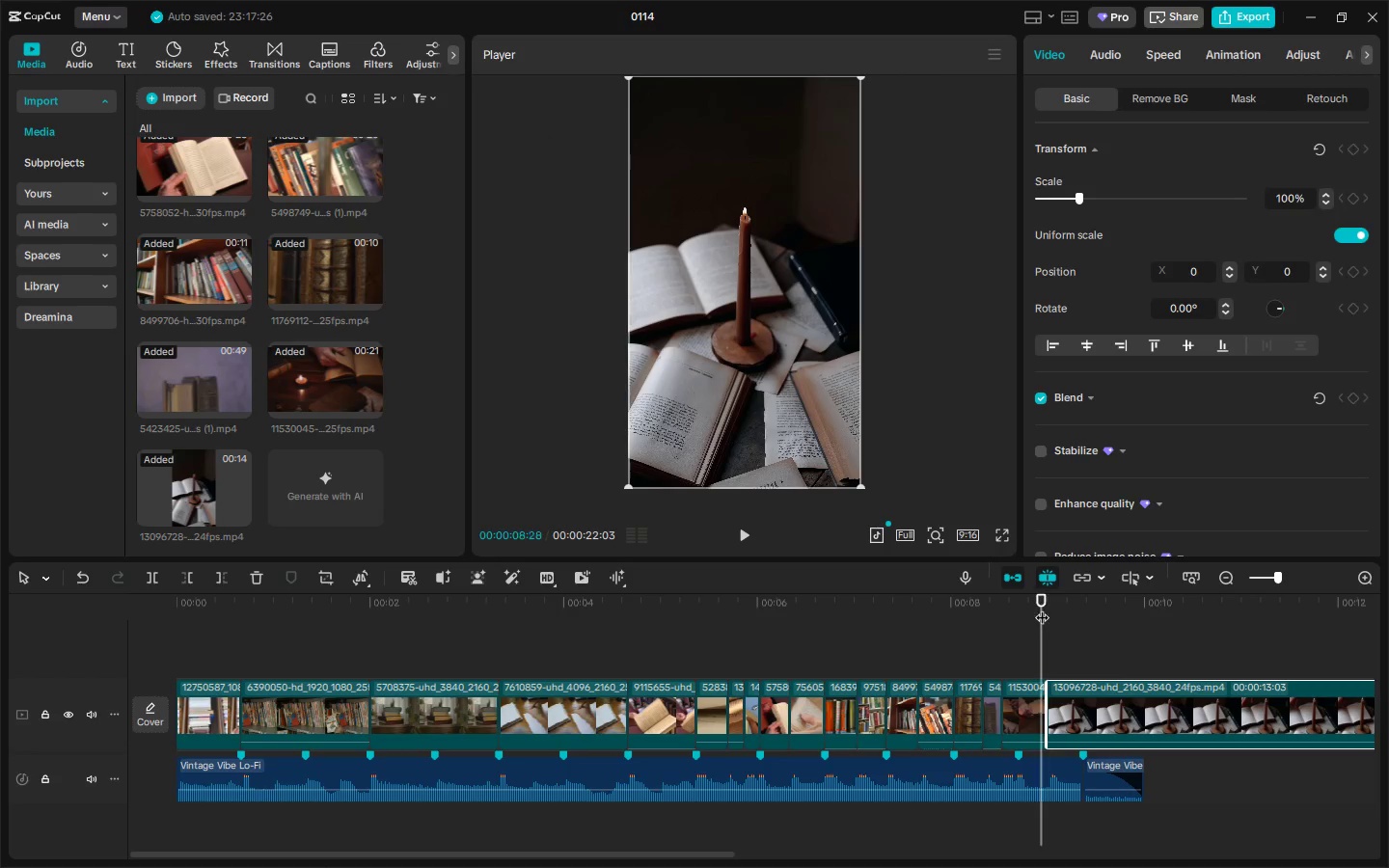 
key(Space)
 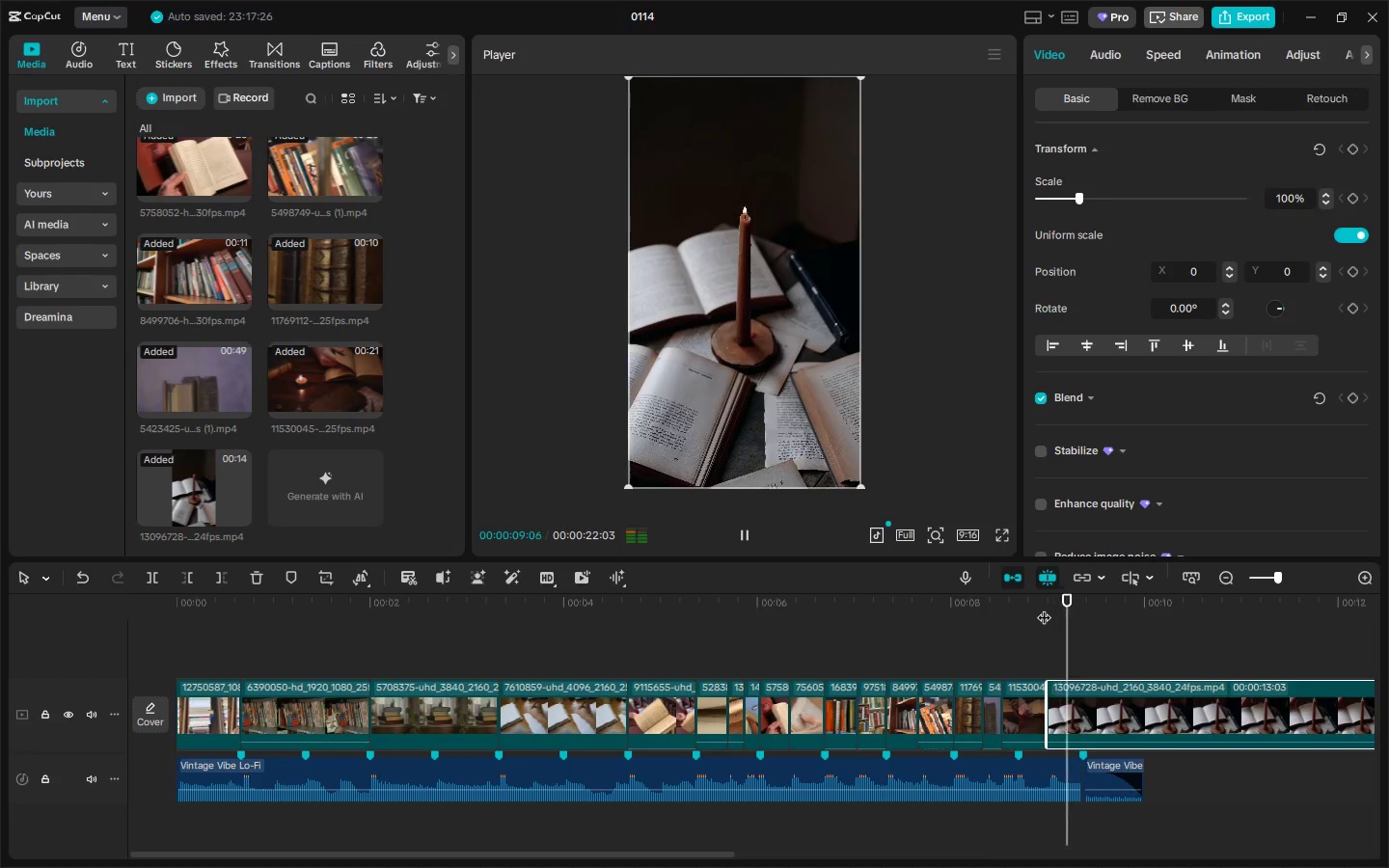 
key(Space)
 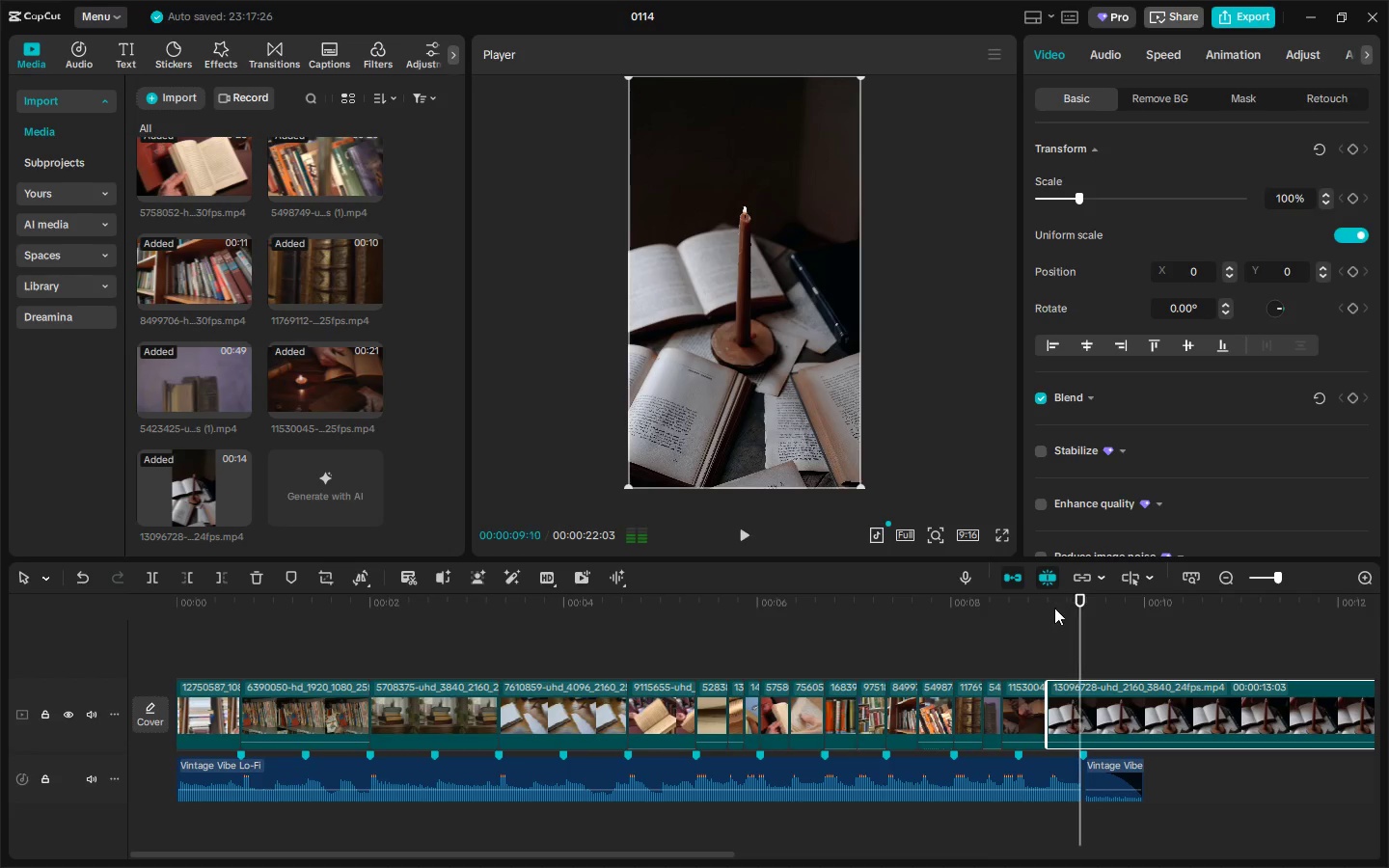 
left_click_drag(start_coordinate=[1057, 608], to_coordinate=[1063, 608])
 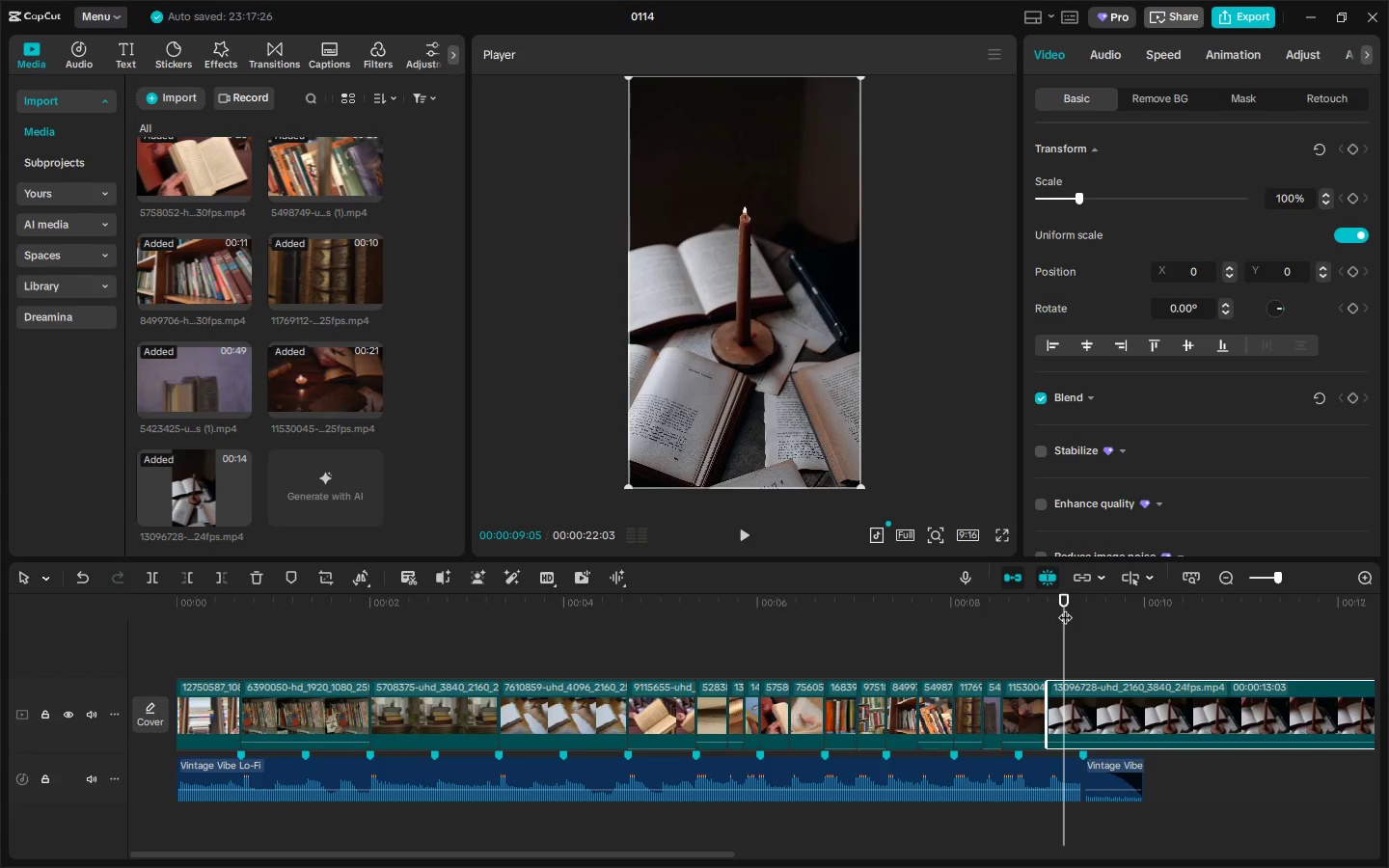 
key(Space)
 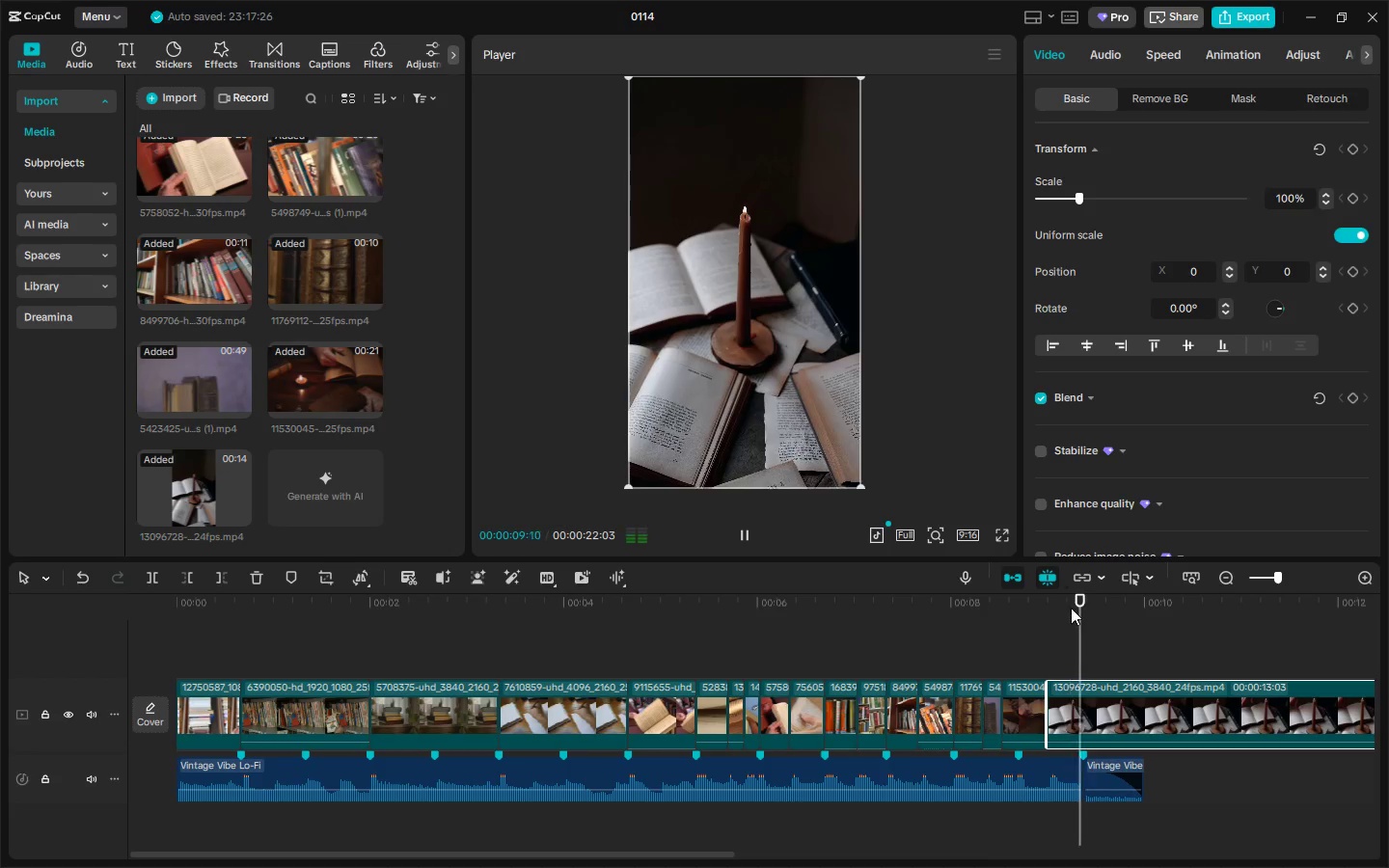 
key(Space)
 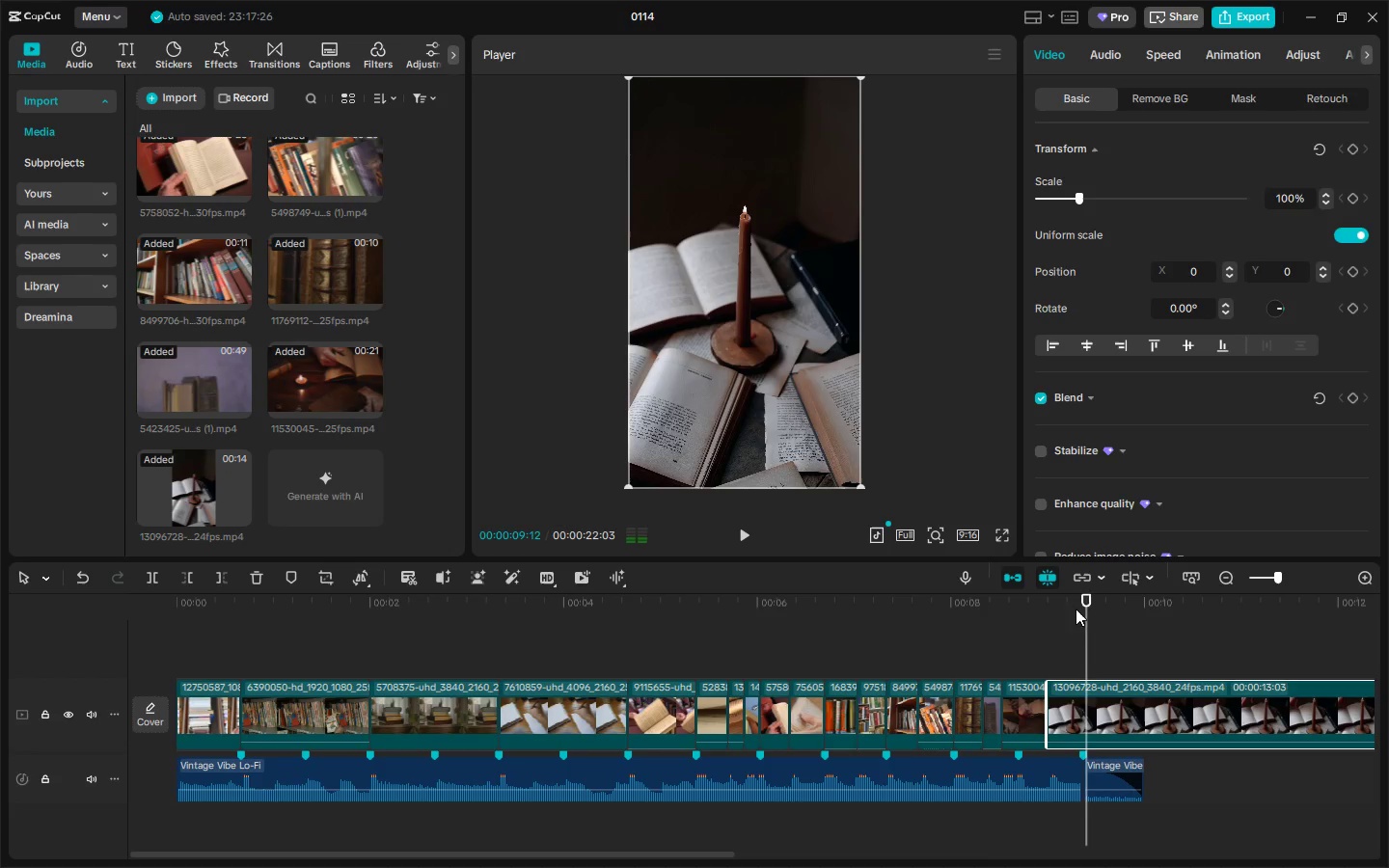 
left_click_drag(start_coordinate=[1076, 610], to_coordinate=[1070, 610])
 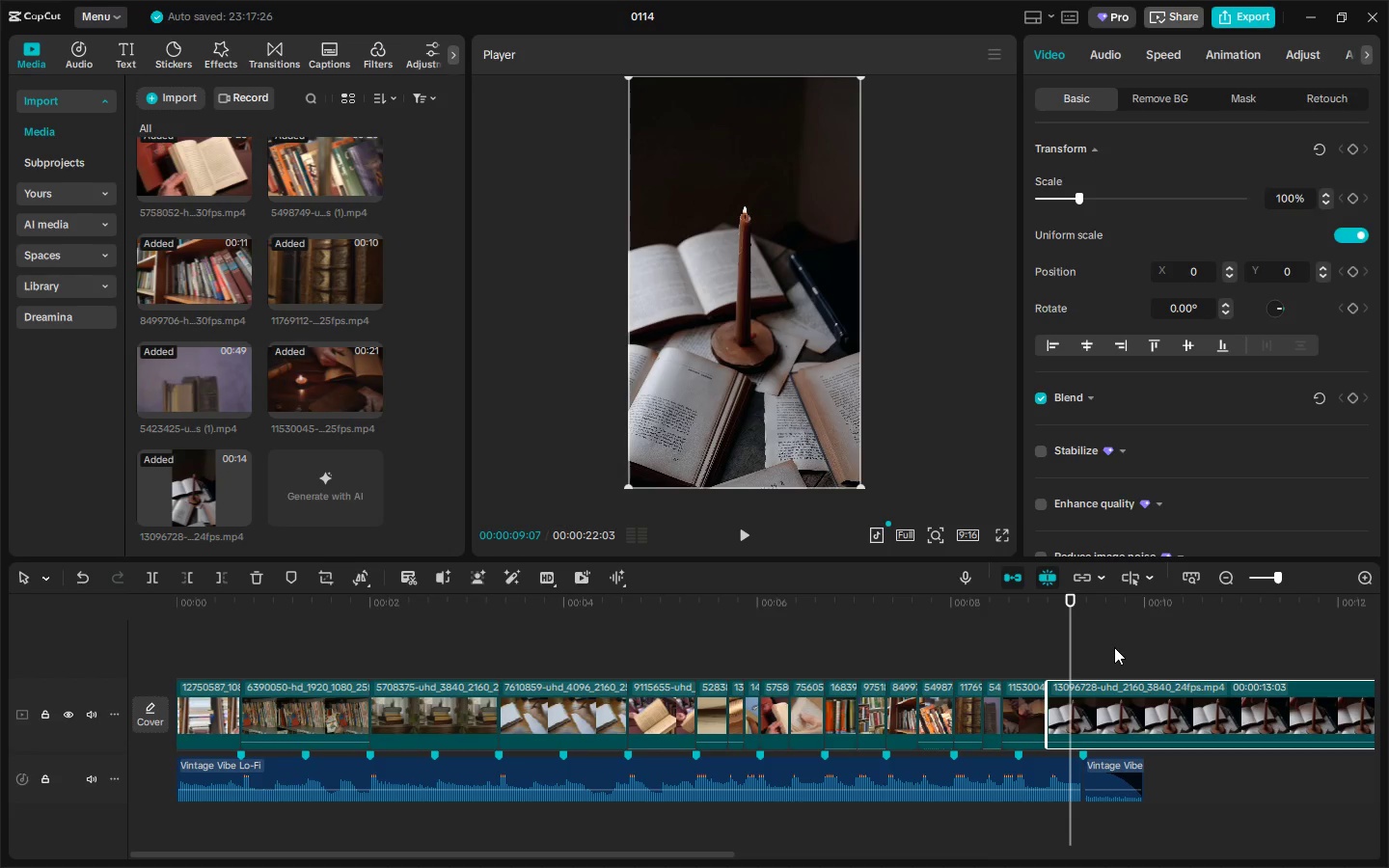 
left_click_drag(start_coordinate=[1133, 604], to_coordinate=[1245, 627])
 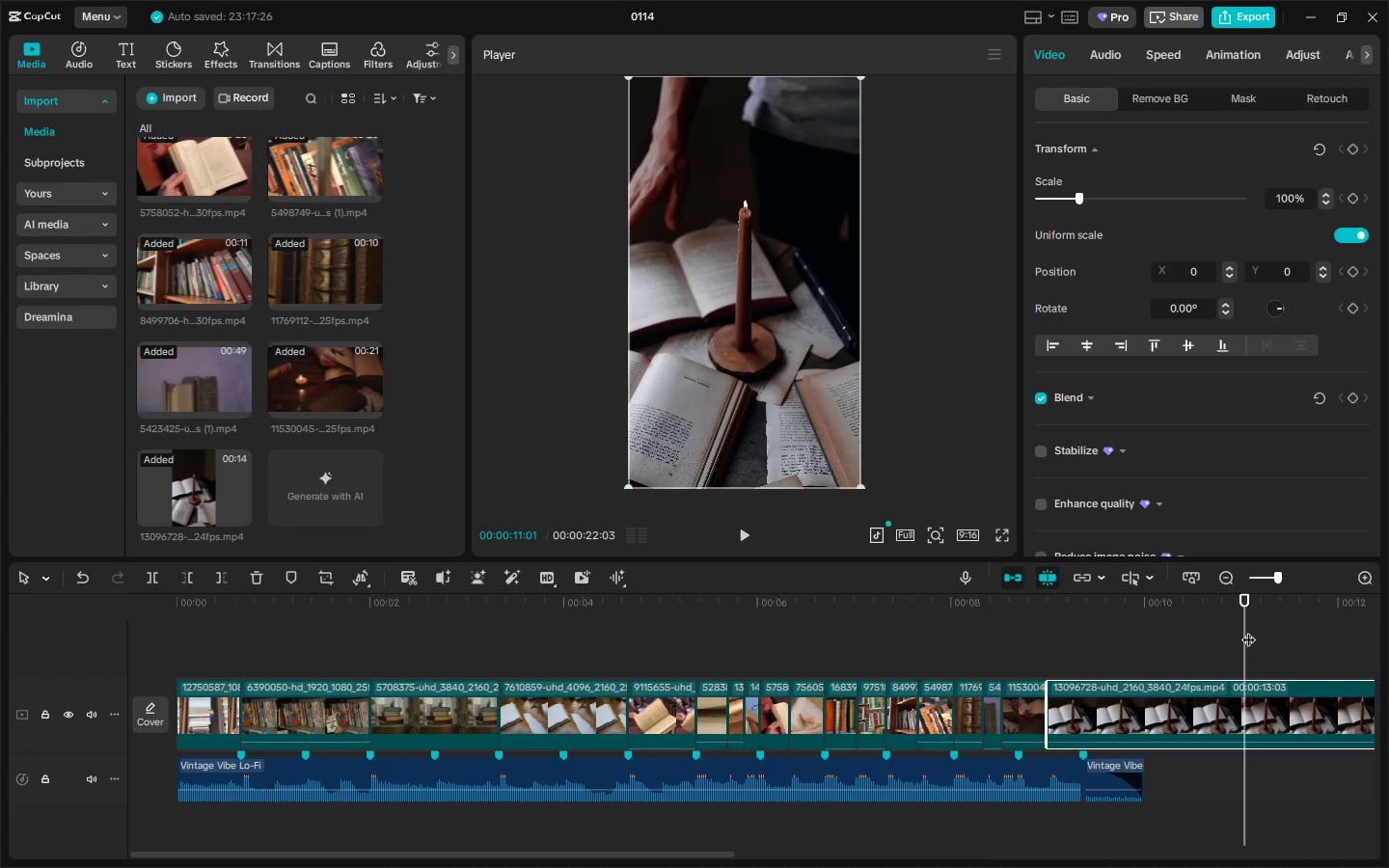 
key(Control+ControlLeft)
 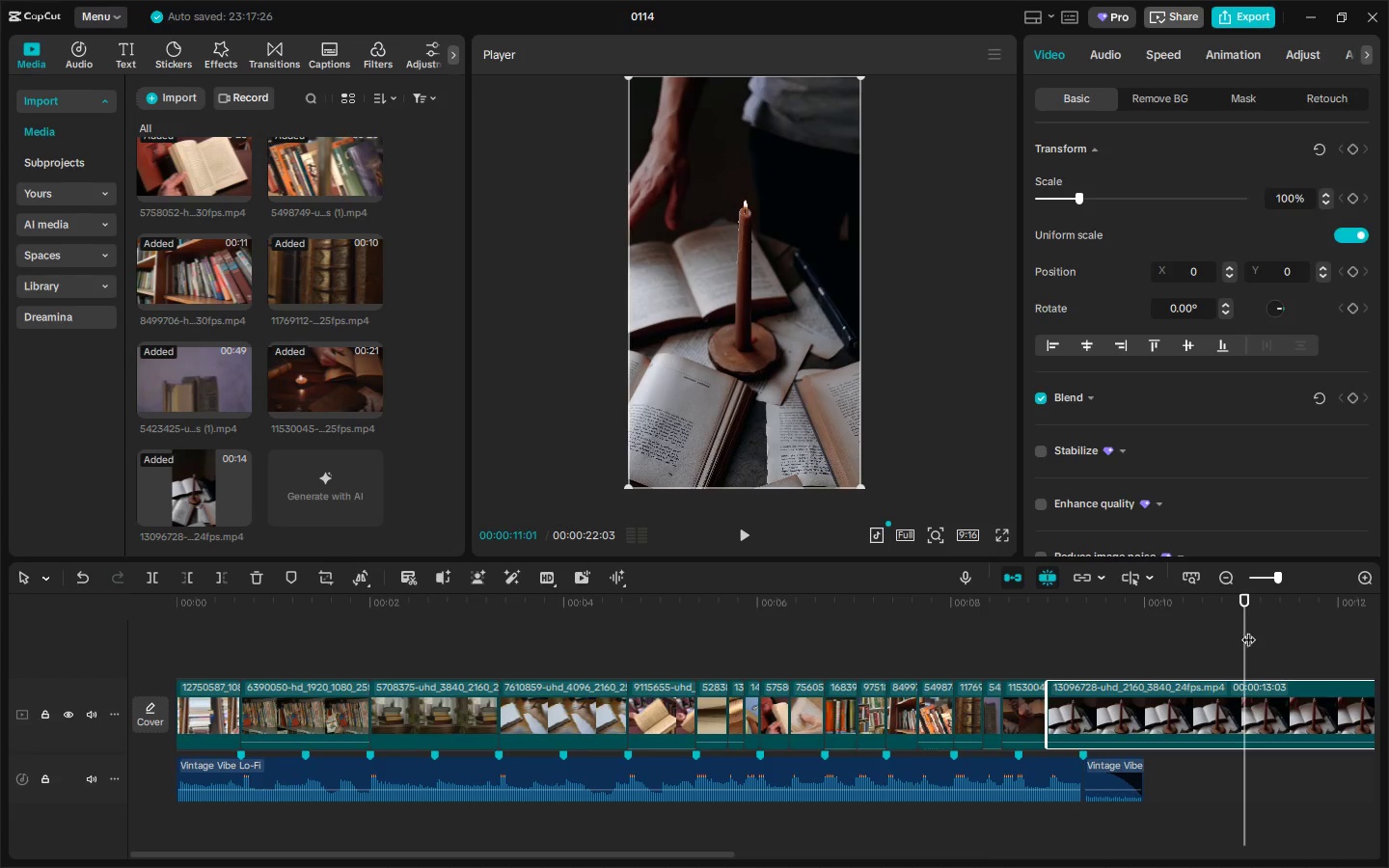 
key(Control+B)
 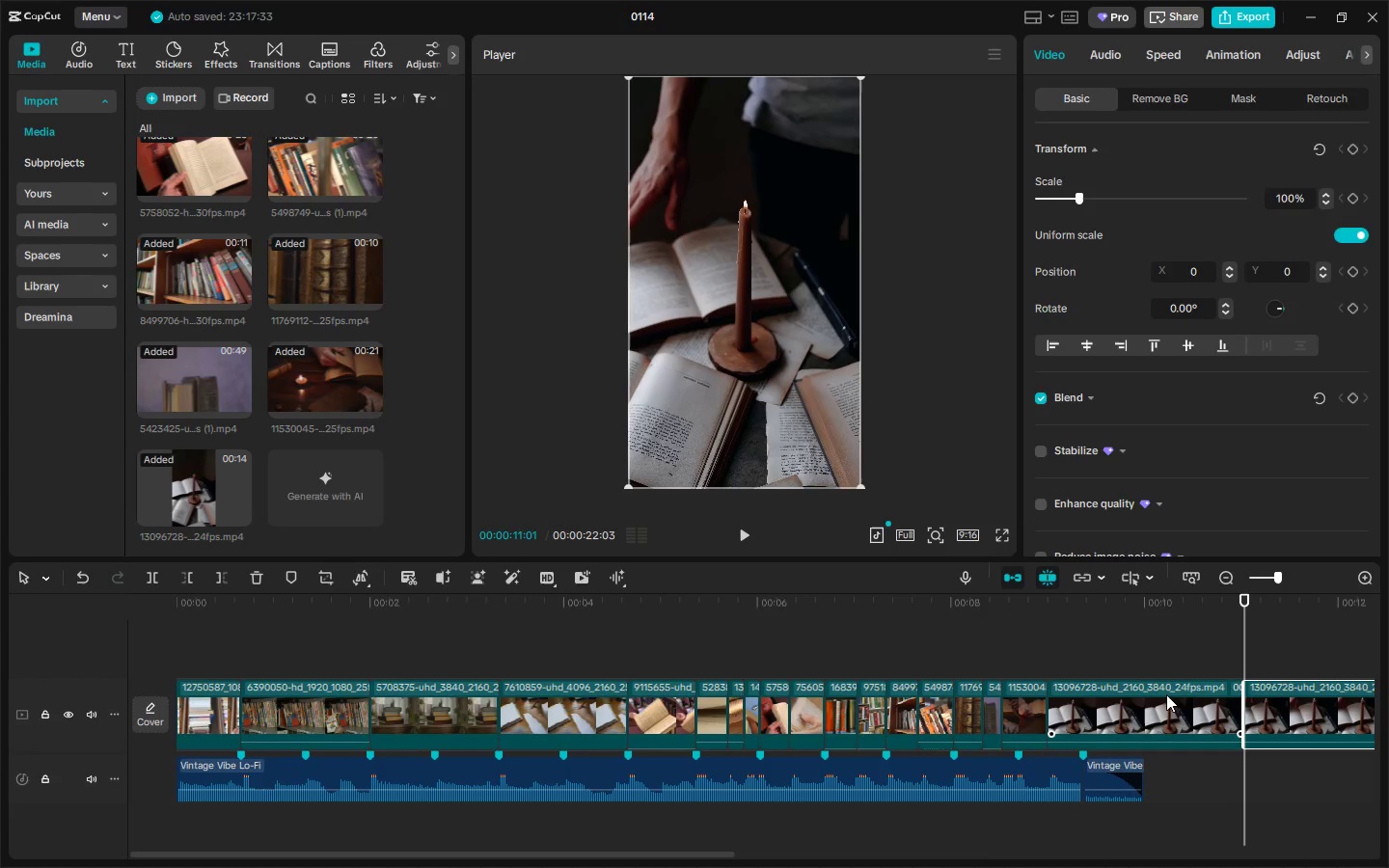 
left_click([1143, 704])
 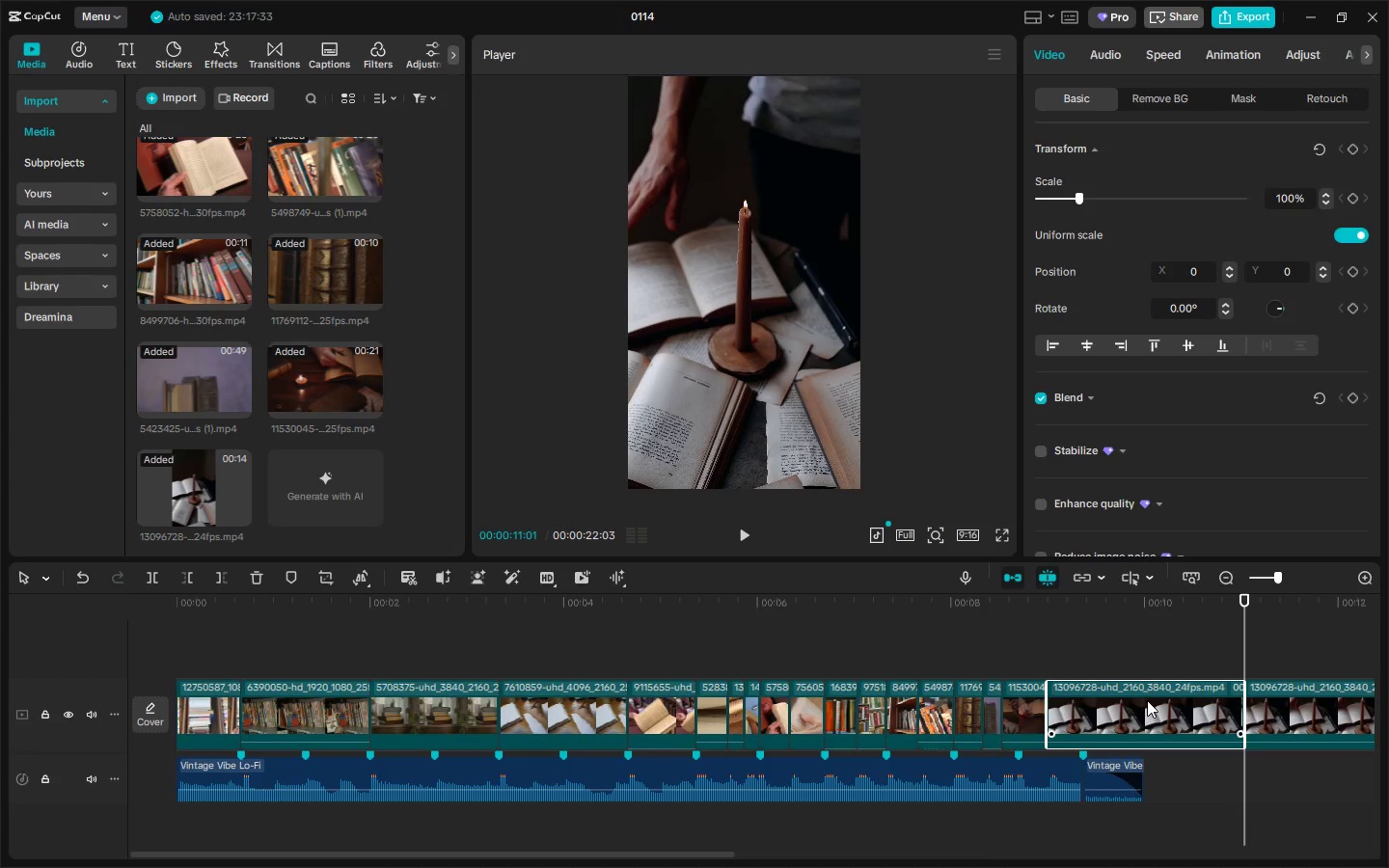 
key(Delete)